 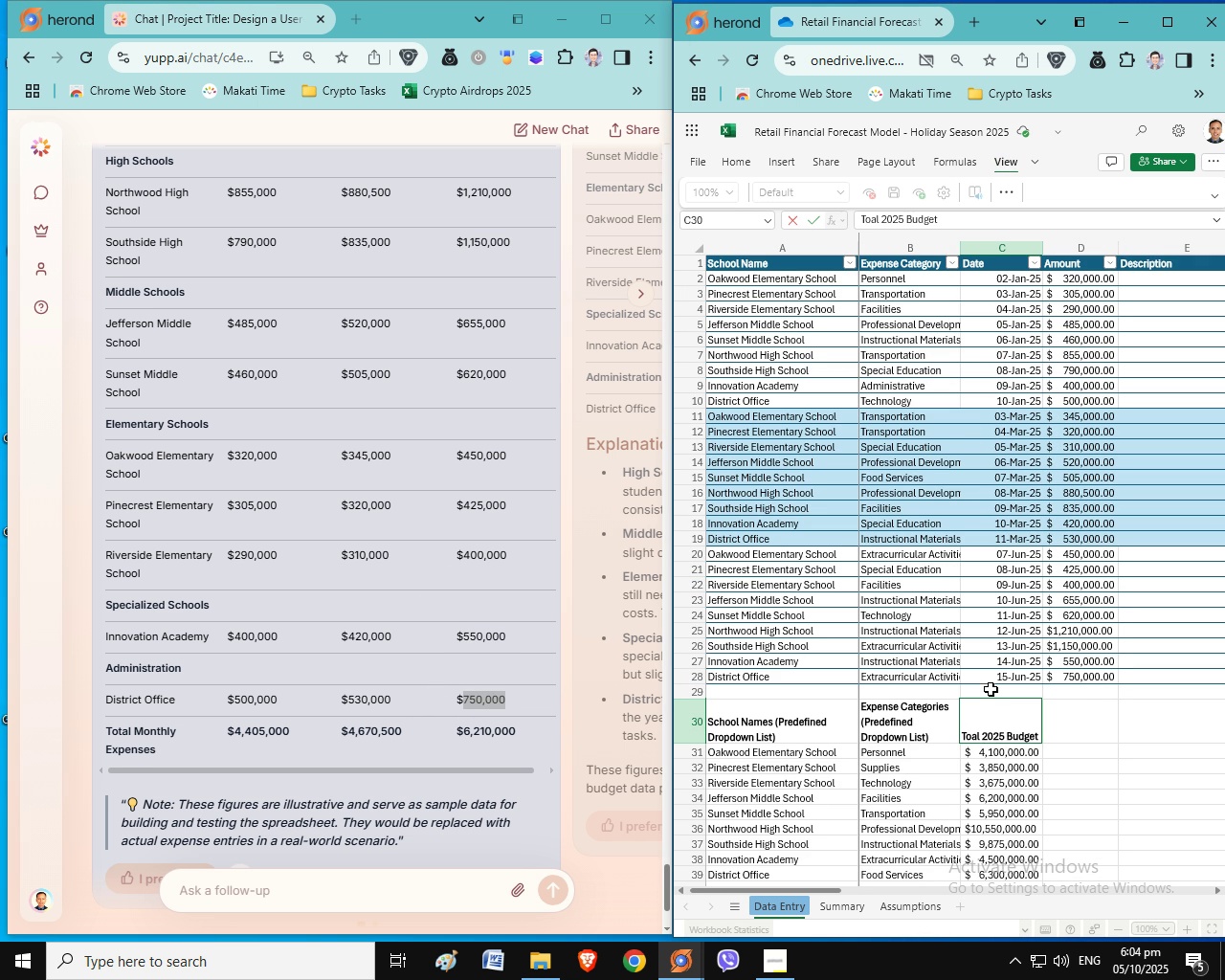 
left_click([1118, 737])
 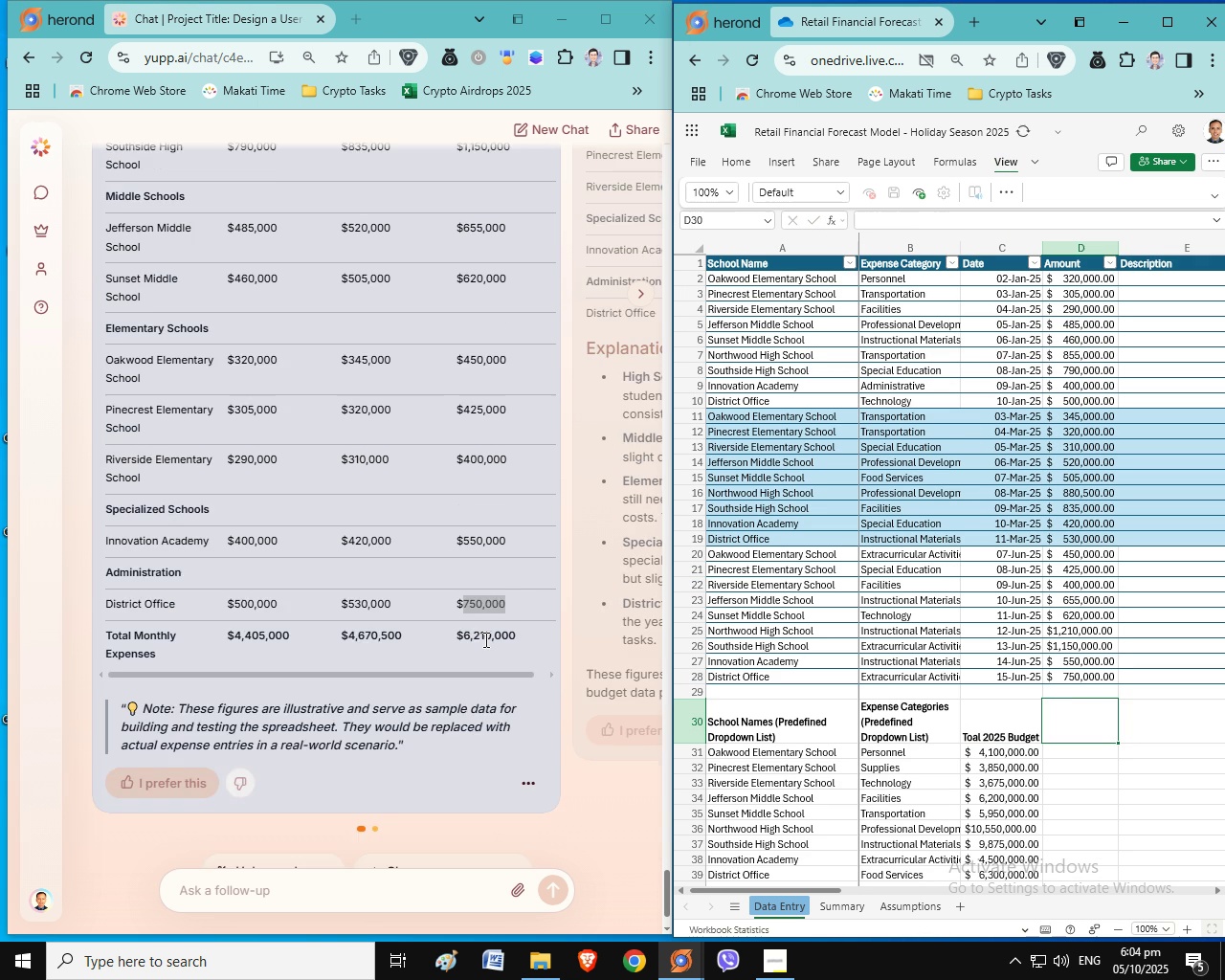 
scroll: coordinate [484, 643], scroll_direction: down, amount: 3.0
 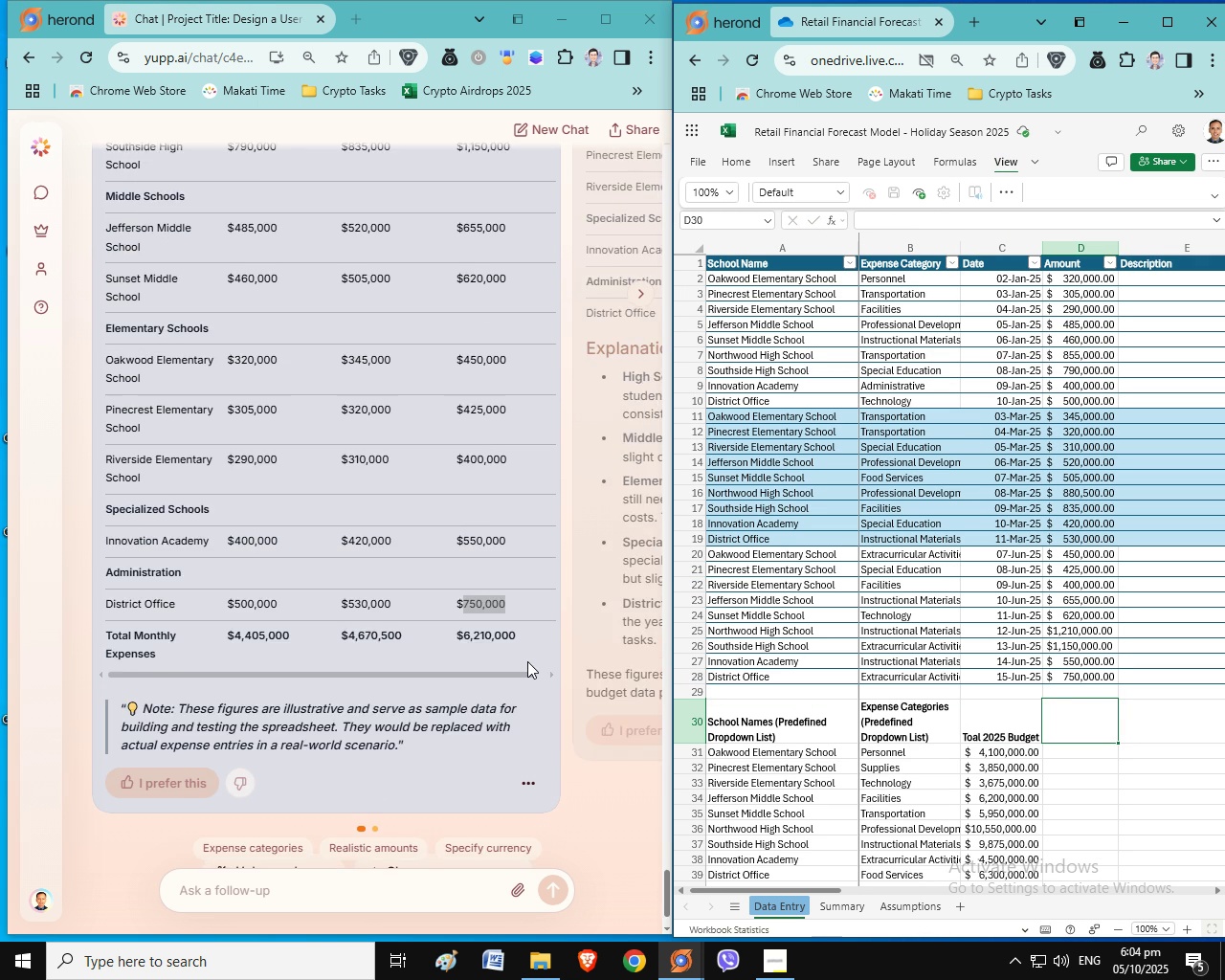 
scroll: coordinate [530, 638], scroll_direction: up, amount: 22.0
 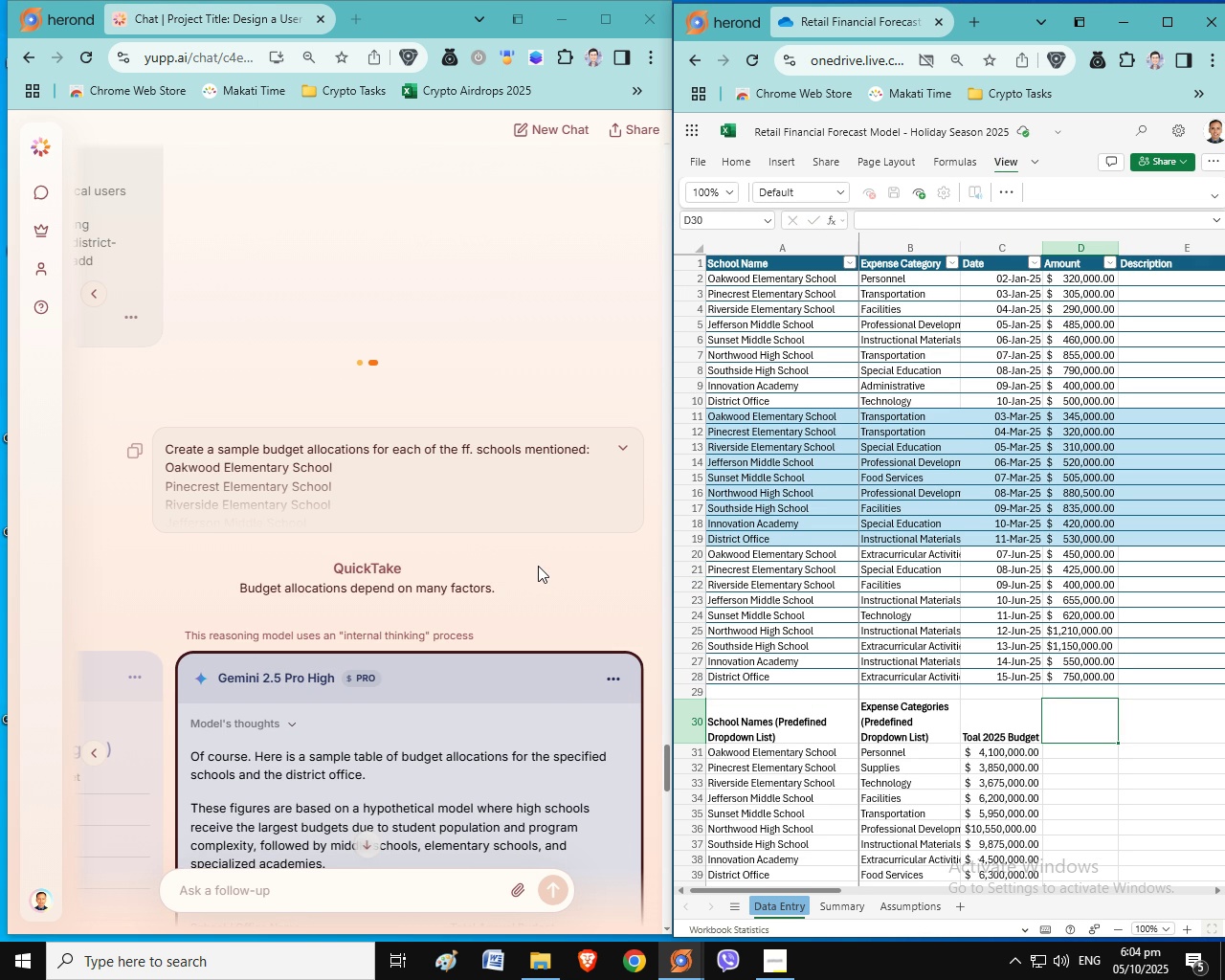 
wait(6.26)
 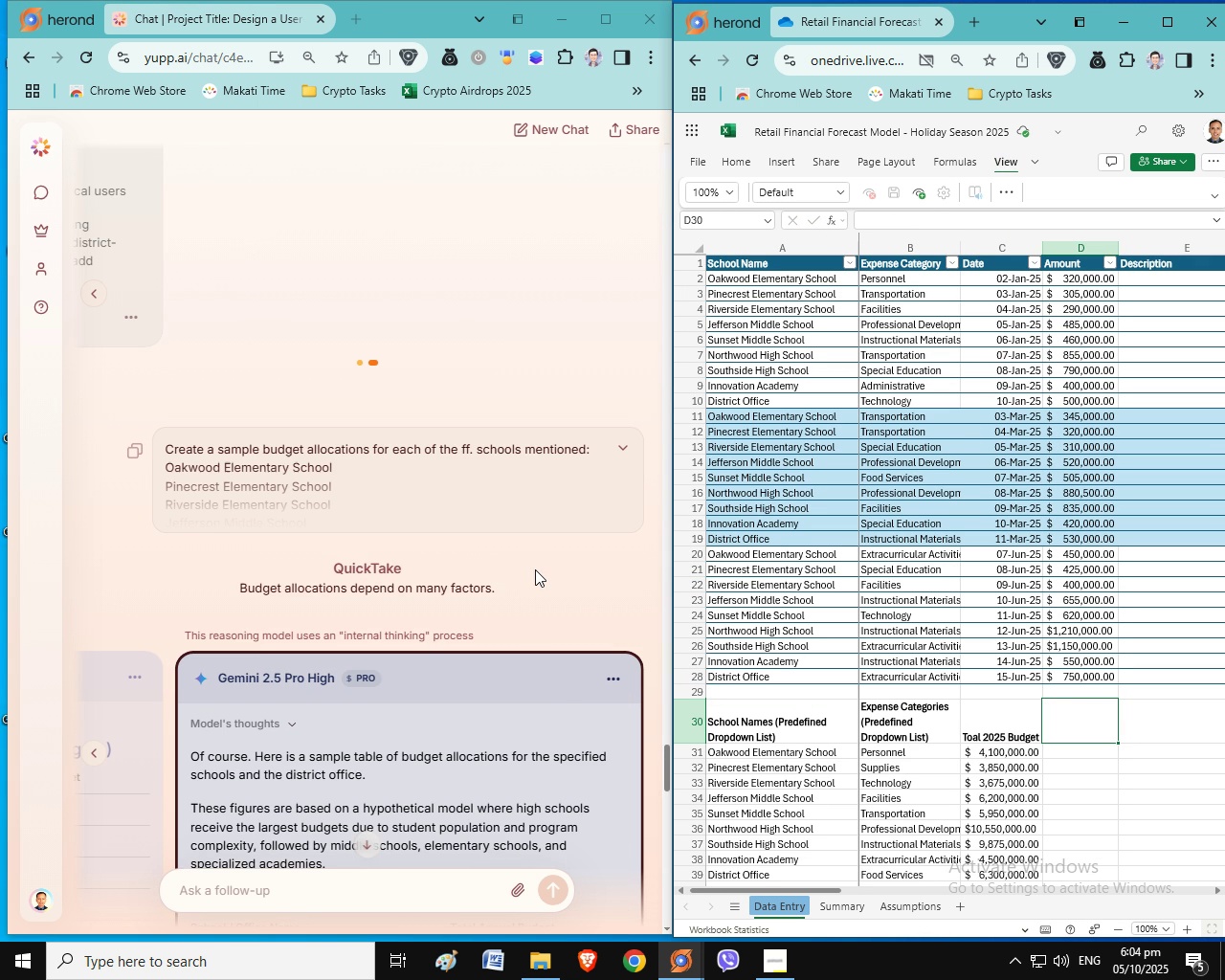 
scroll: coordinate [553, 508], scroll_direction: up, amount: 31.0
 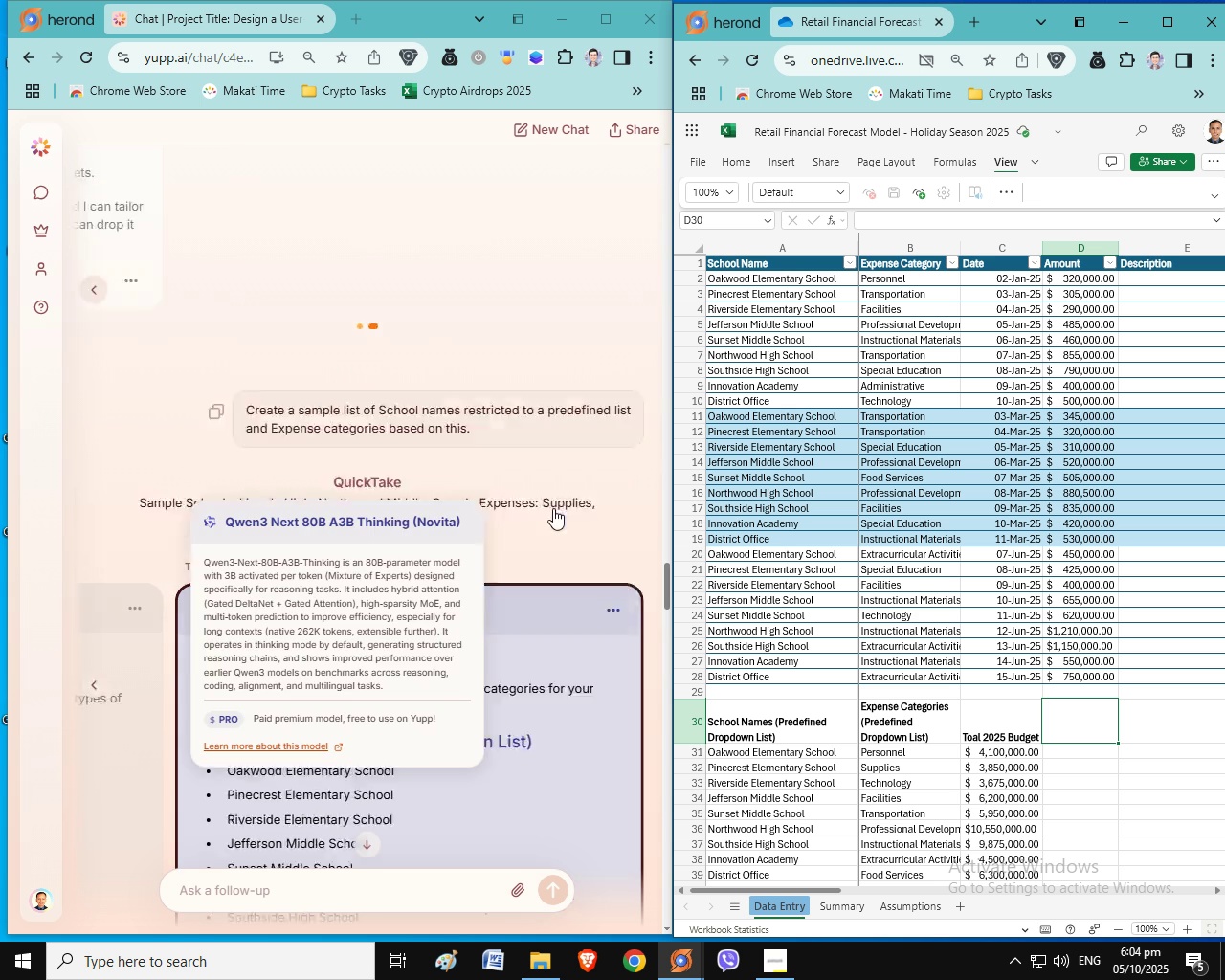 
scroll: coordinate [553, 508], scroll_direction: none, amount: 0.0
 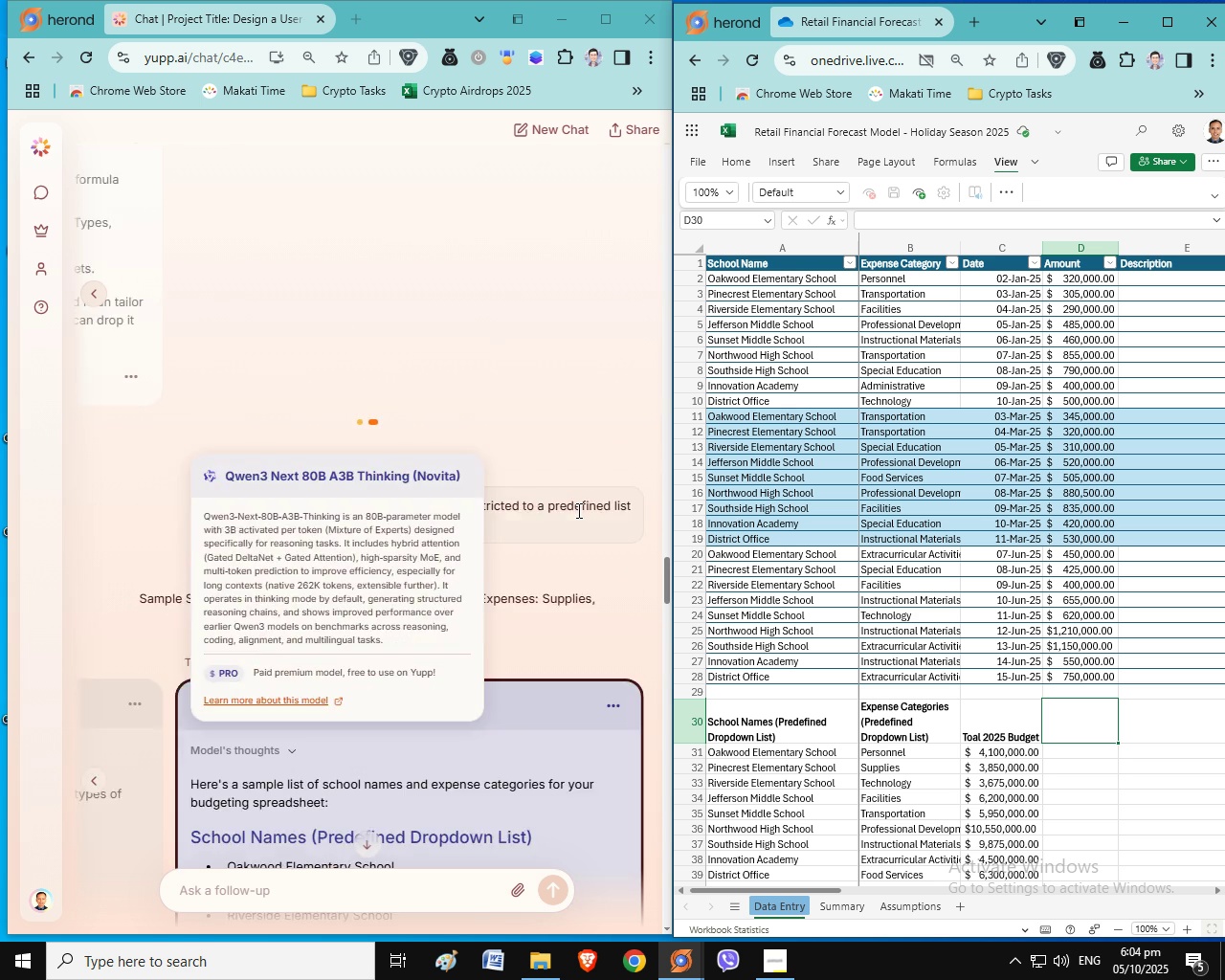 
scroll: coordinate [574, 537], scroll_direction: up, amount: 56.0
 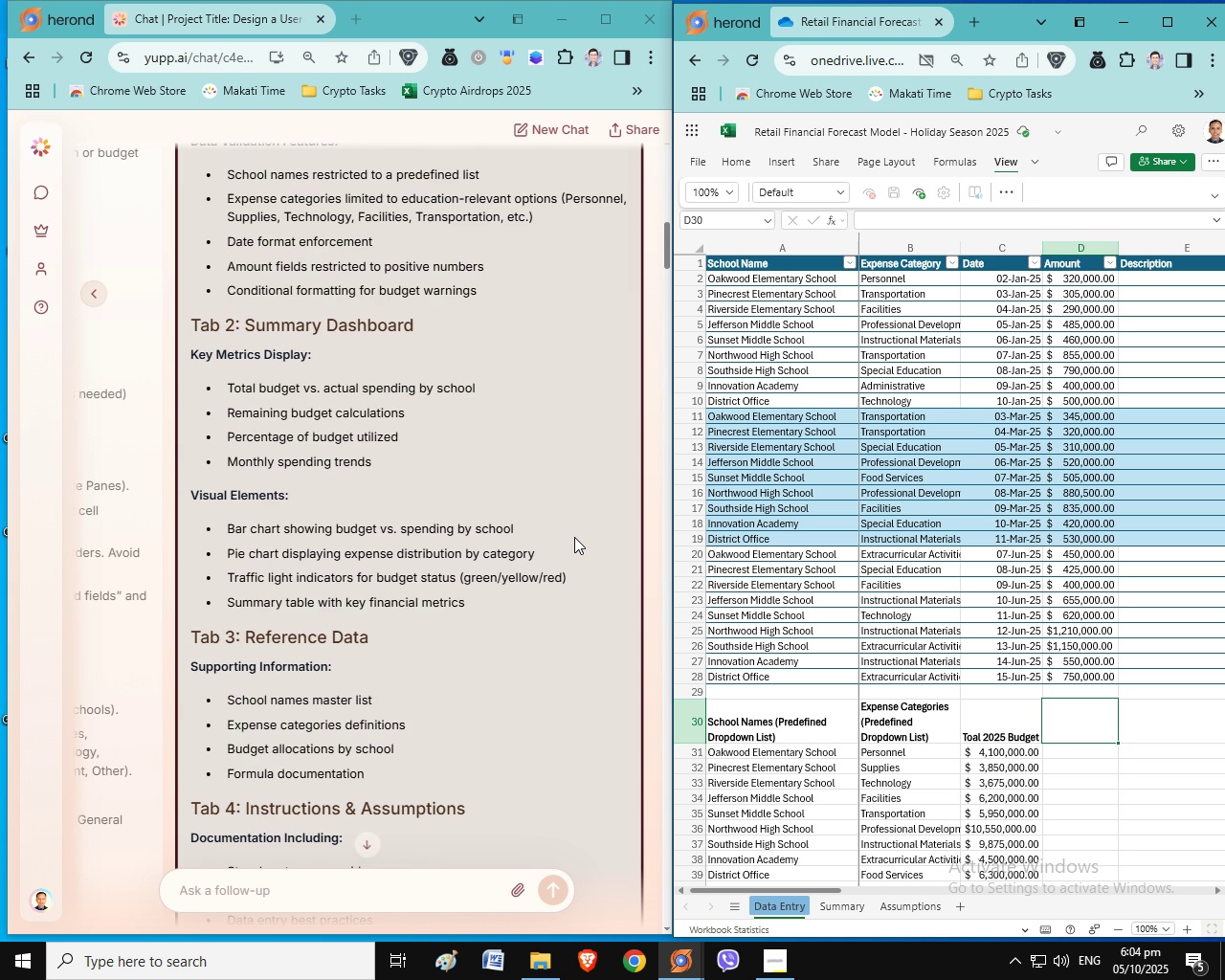 
scroll: coordinate [574, 537], scroll_direction: up, amount: 1.0
 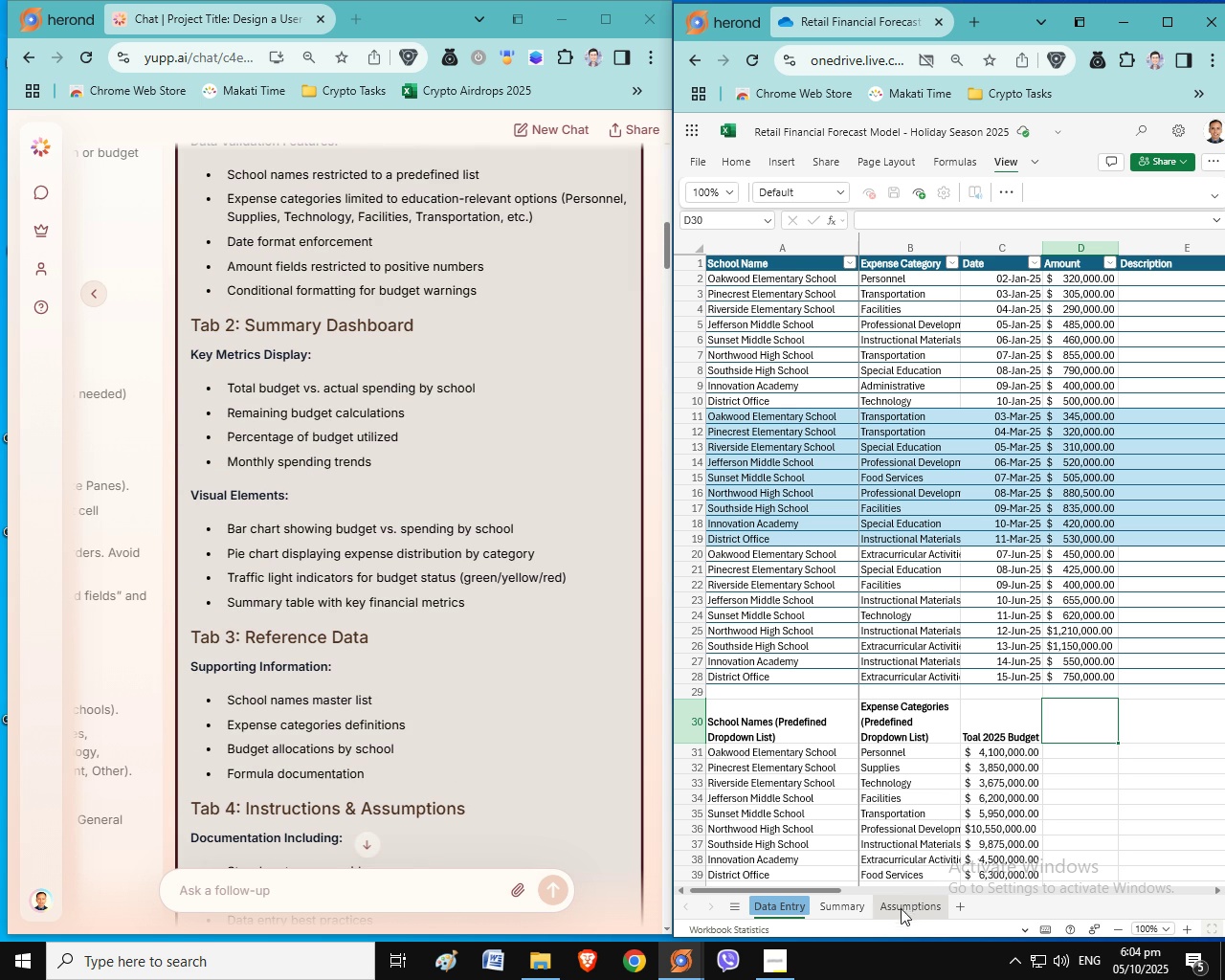 
wait(8.08)
 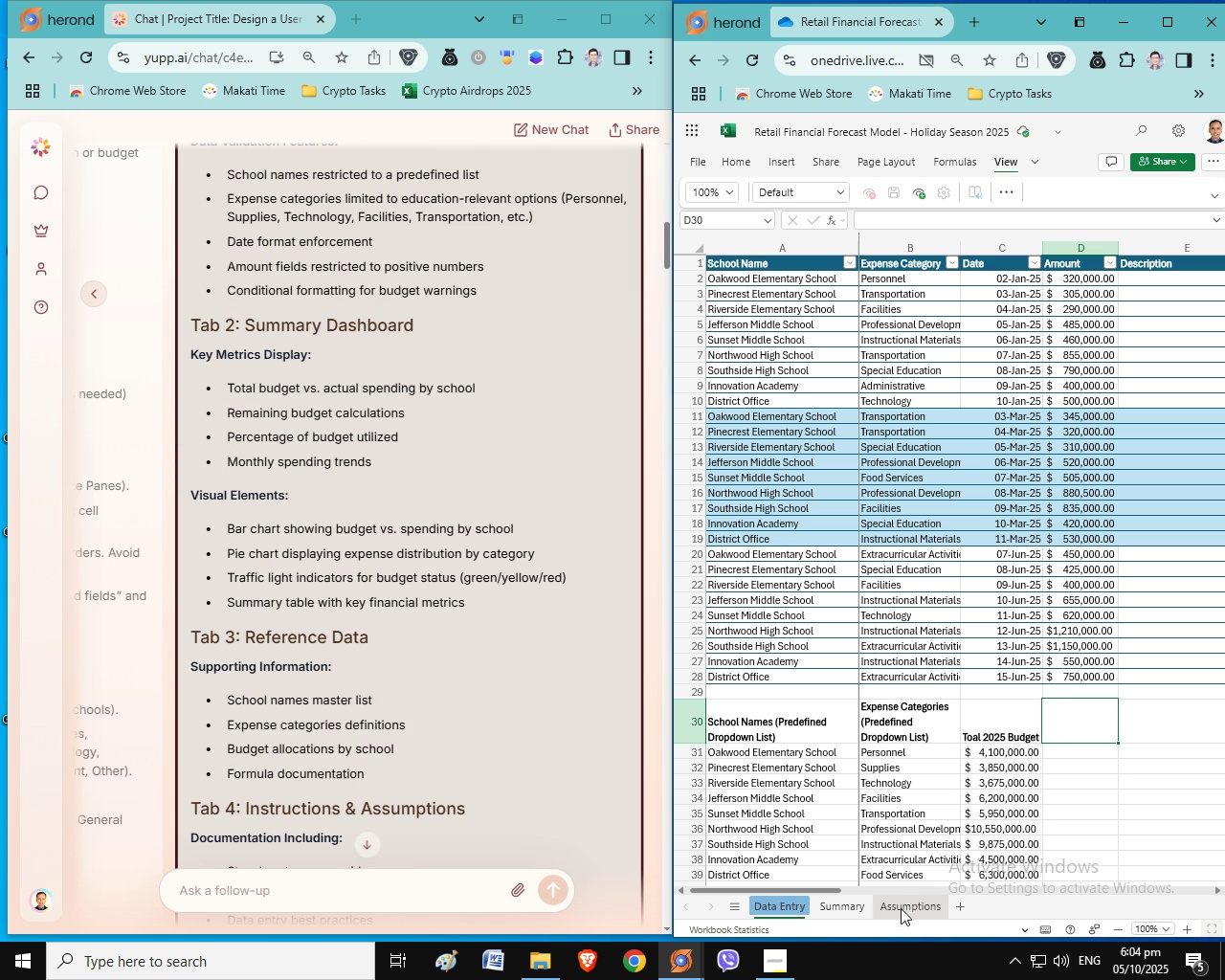 
scroll: coordinate [1003, 571], scroll_direction: down, amount: 1.0
 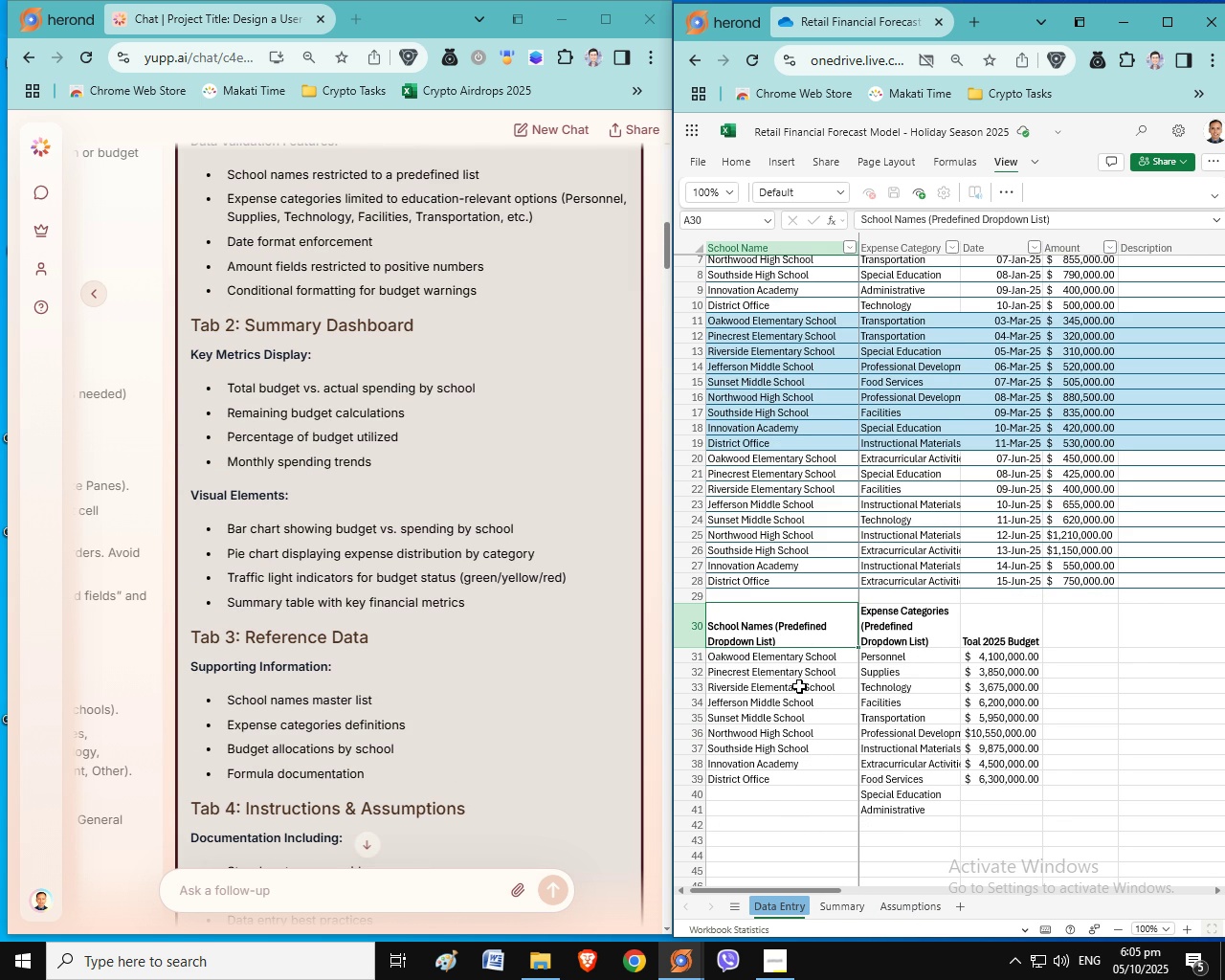 
wait(5.19)
 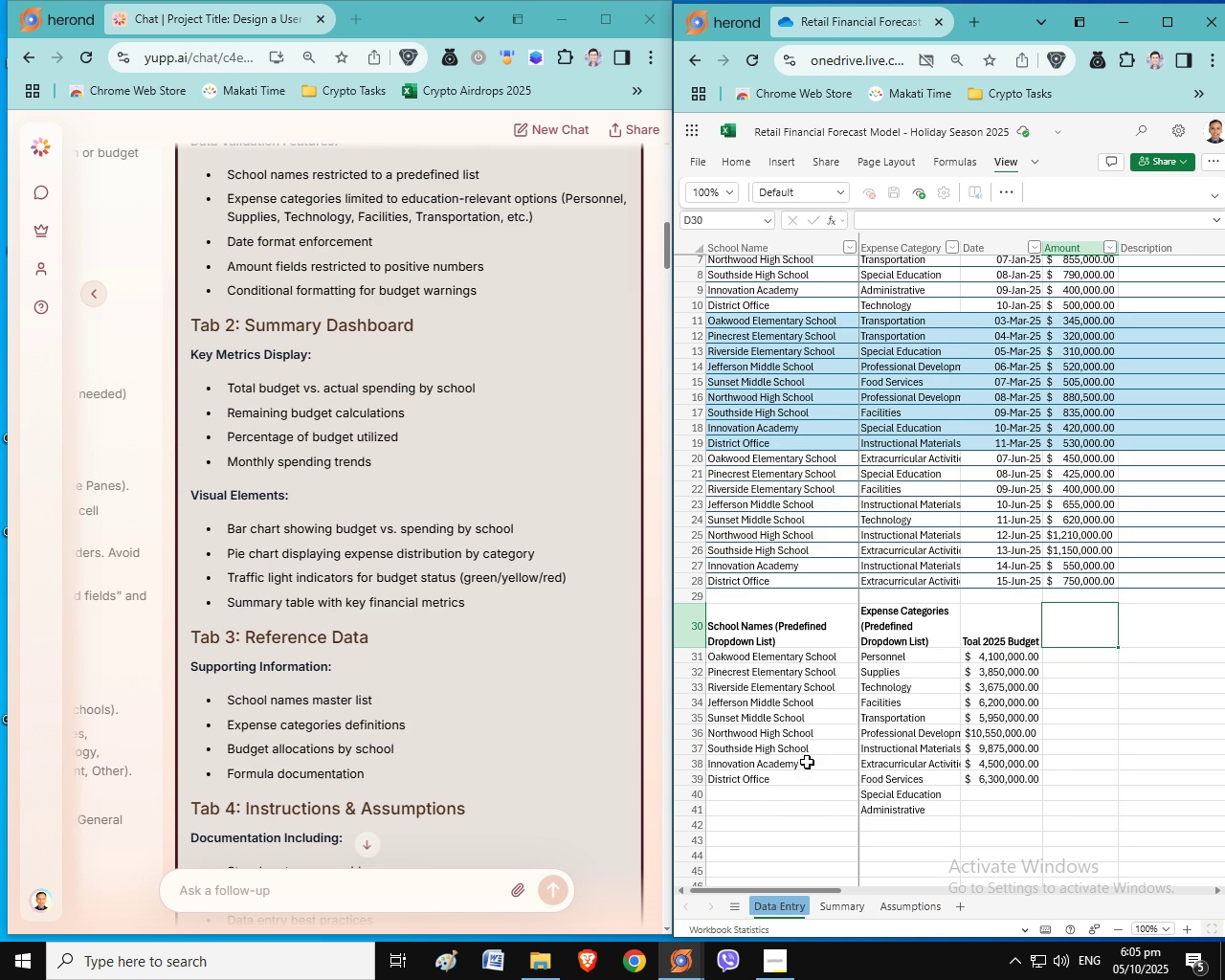 
left_click([834, 907])
 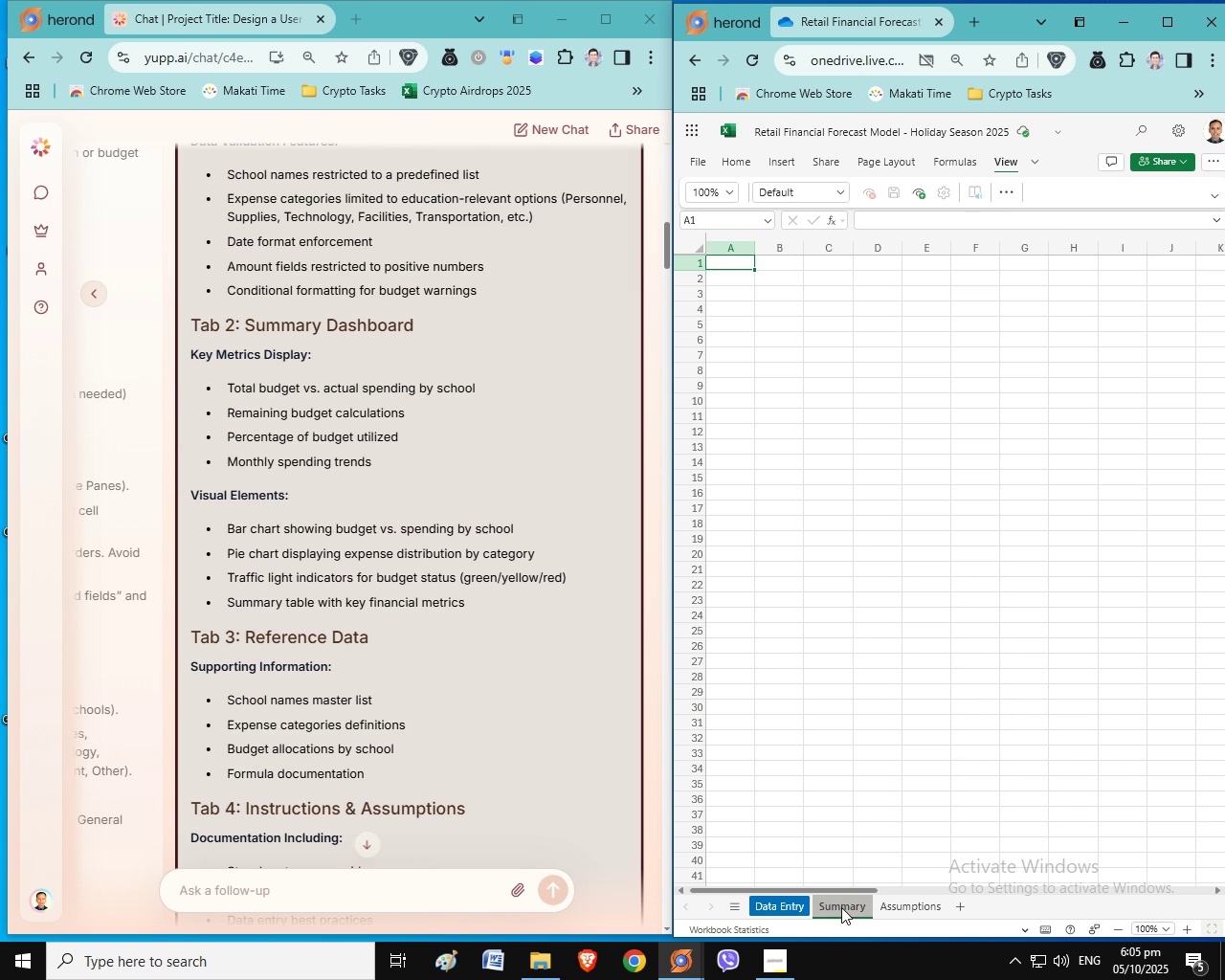 
right_click([841, 907])
 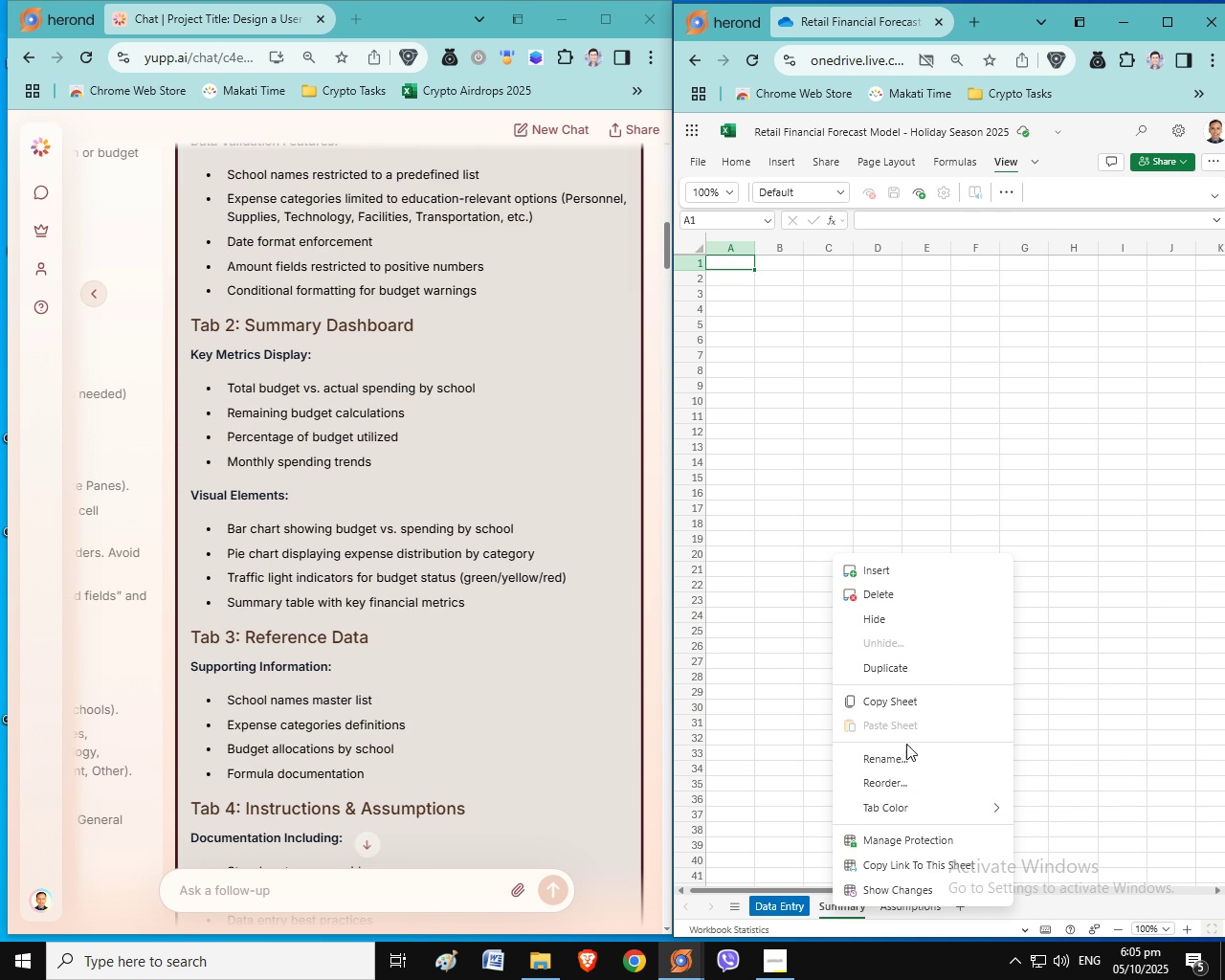 
left_click([808, 803])
 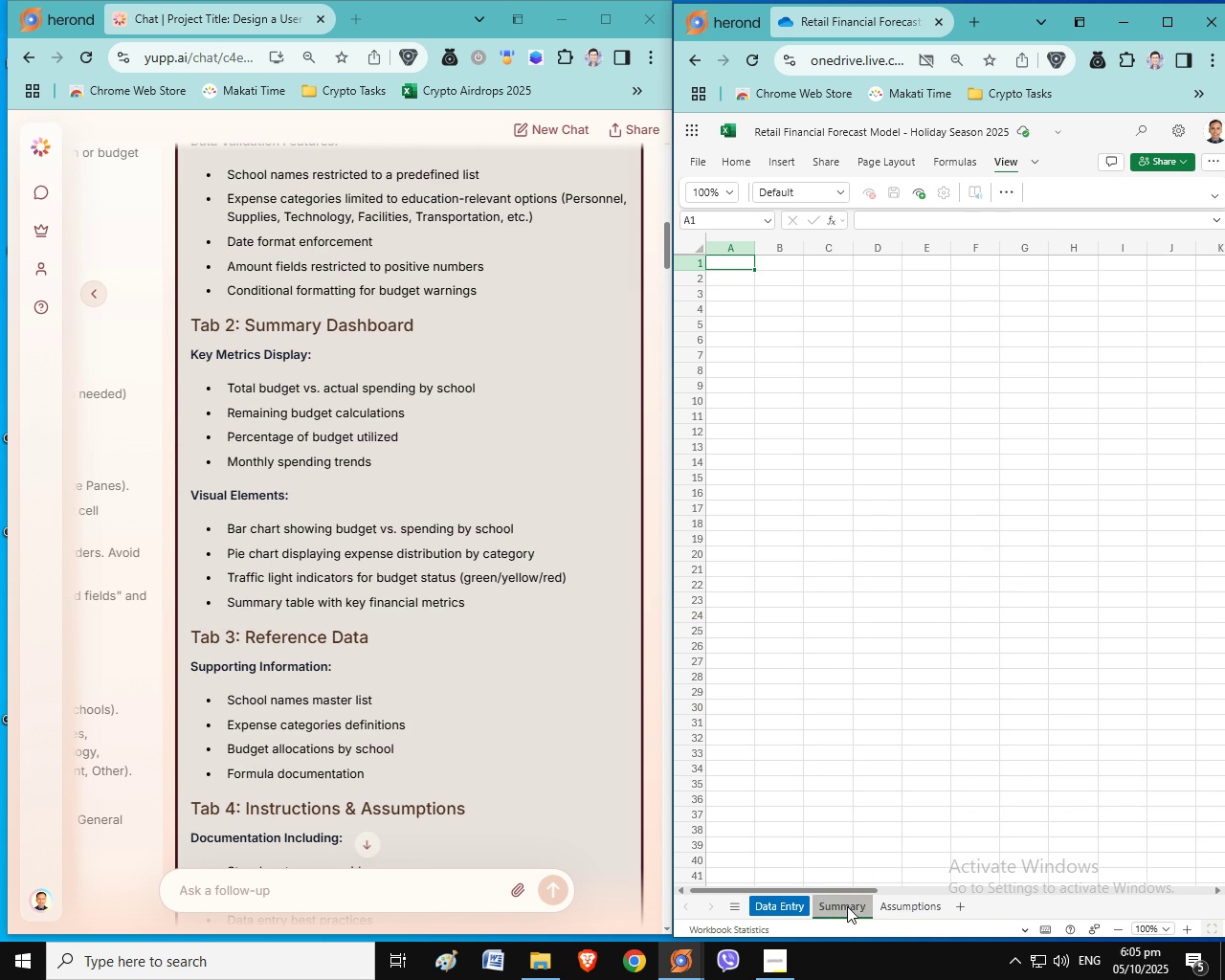 
right_click([847, 906])
 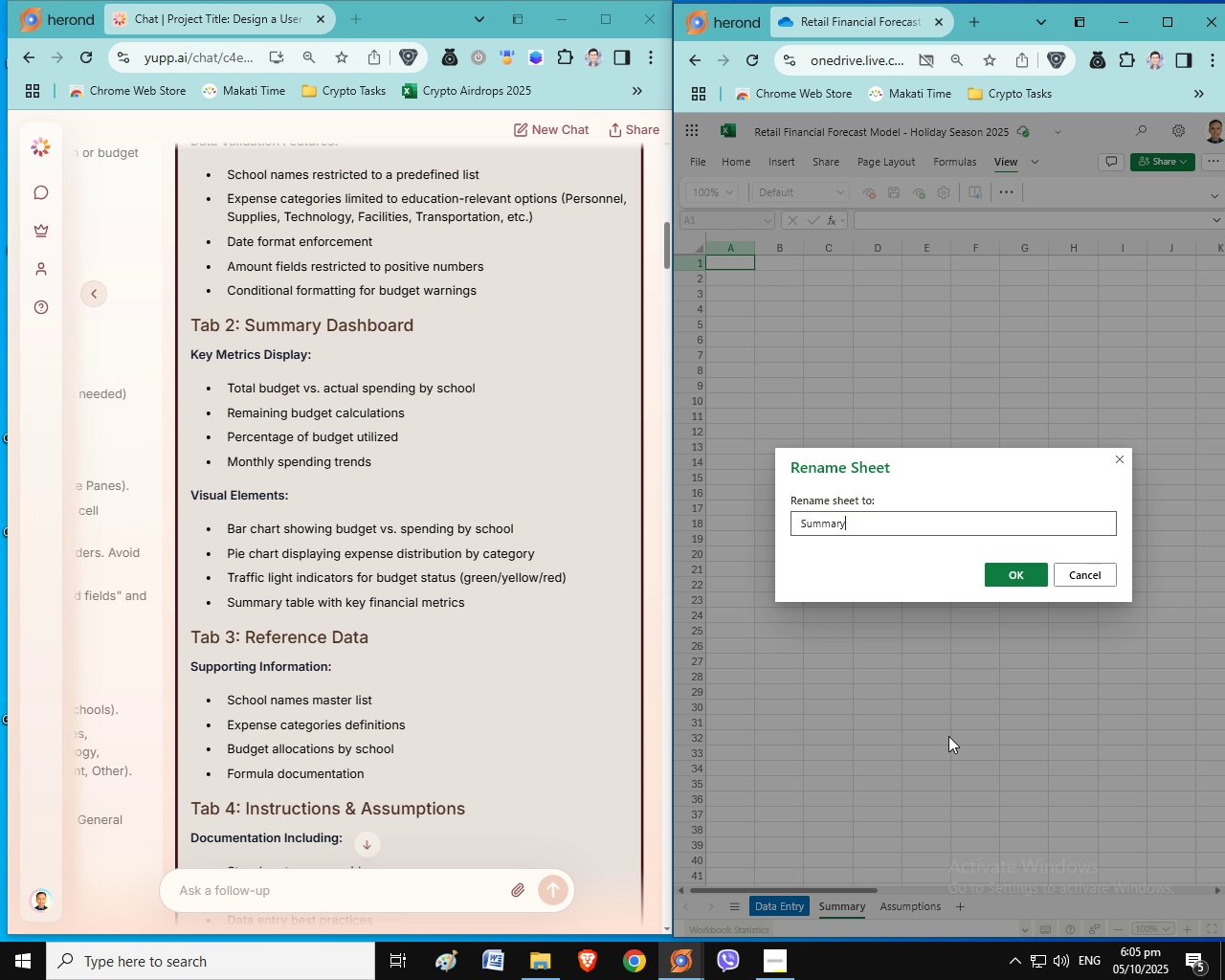 
type( Dashboard)
 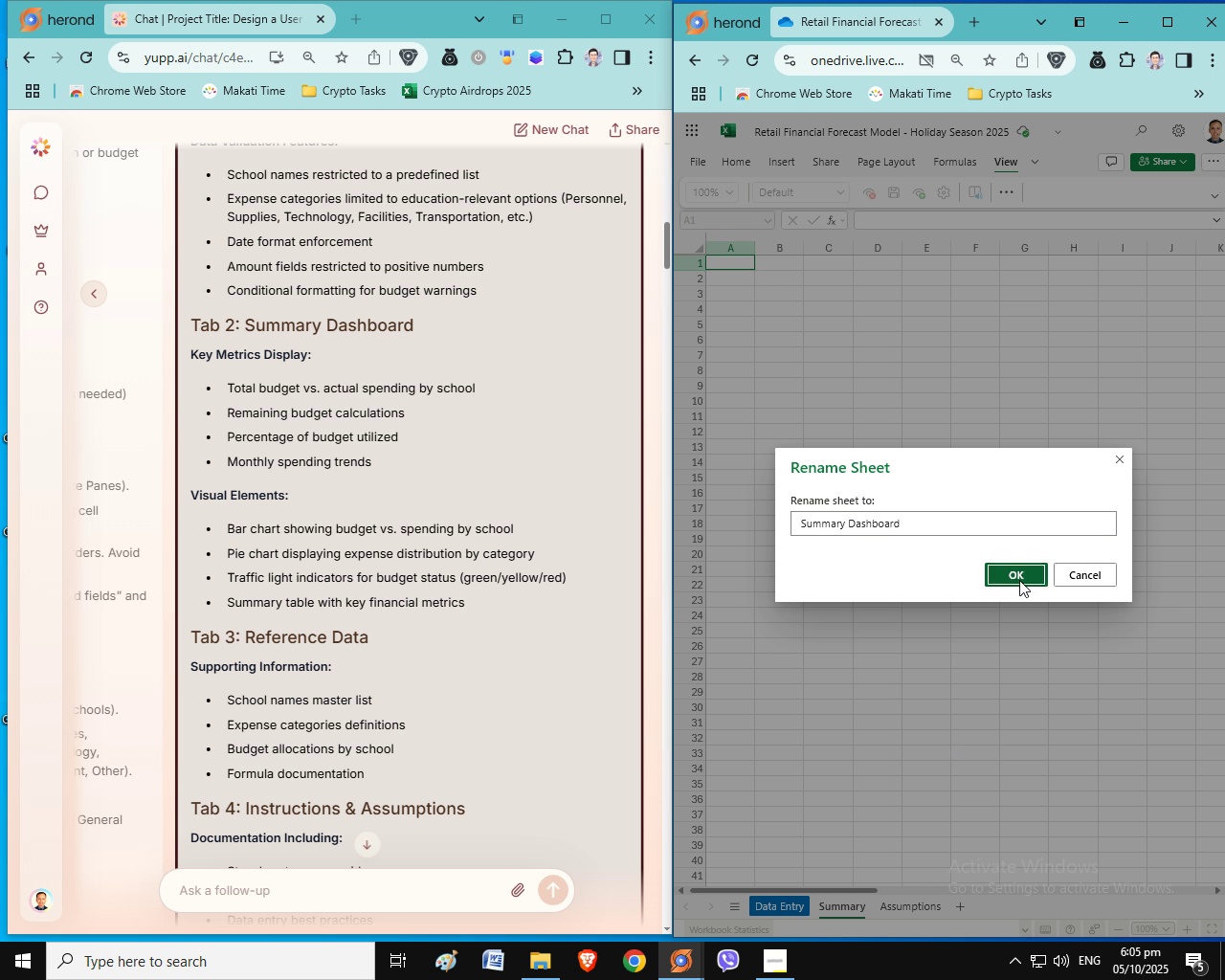 
left_click([1019, 580])
 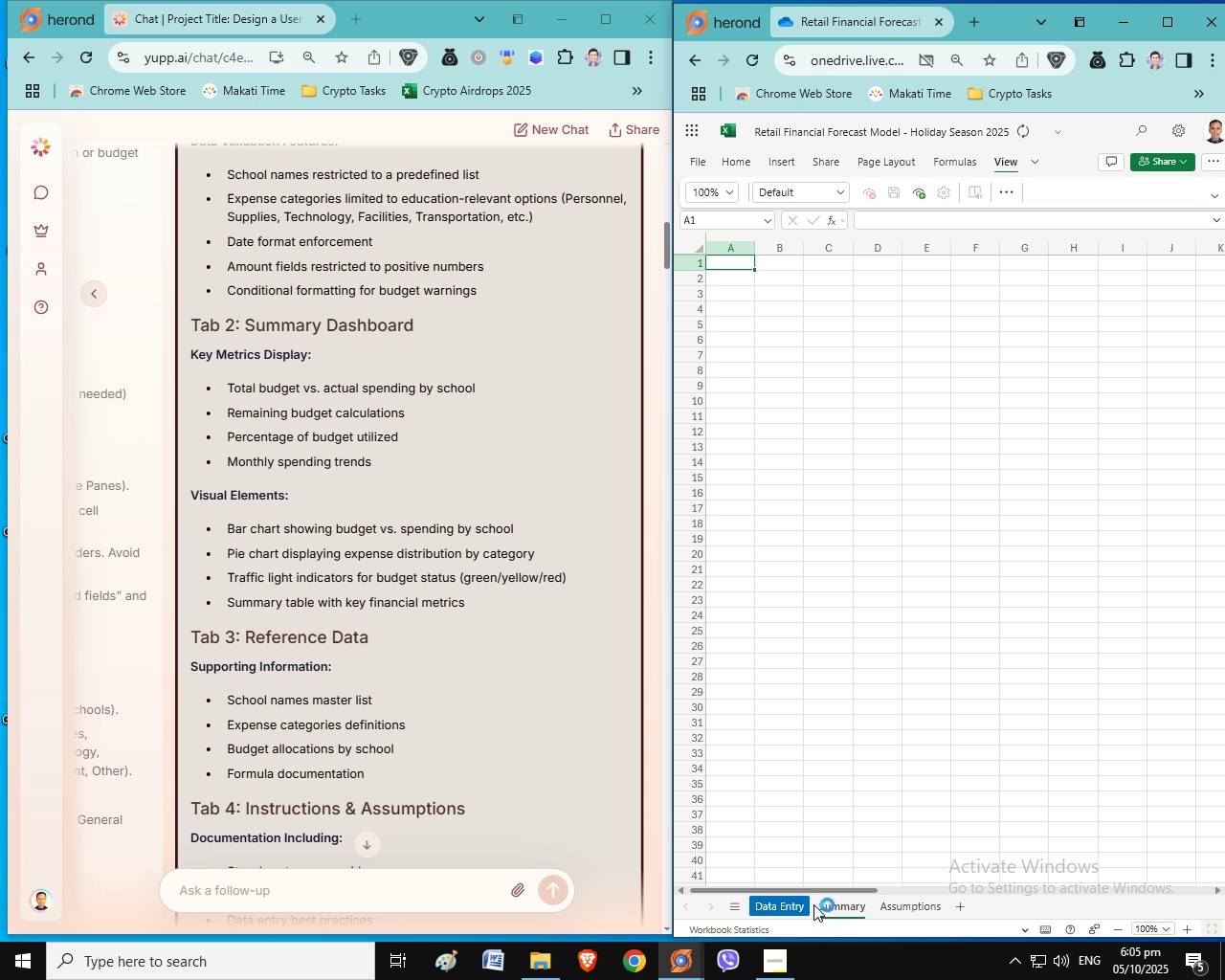 
mouse_move([810, 912])
 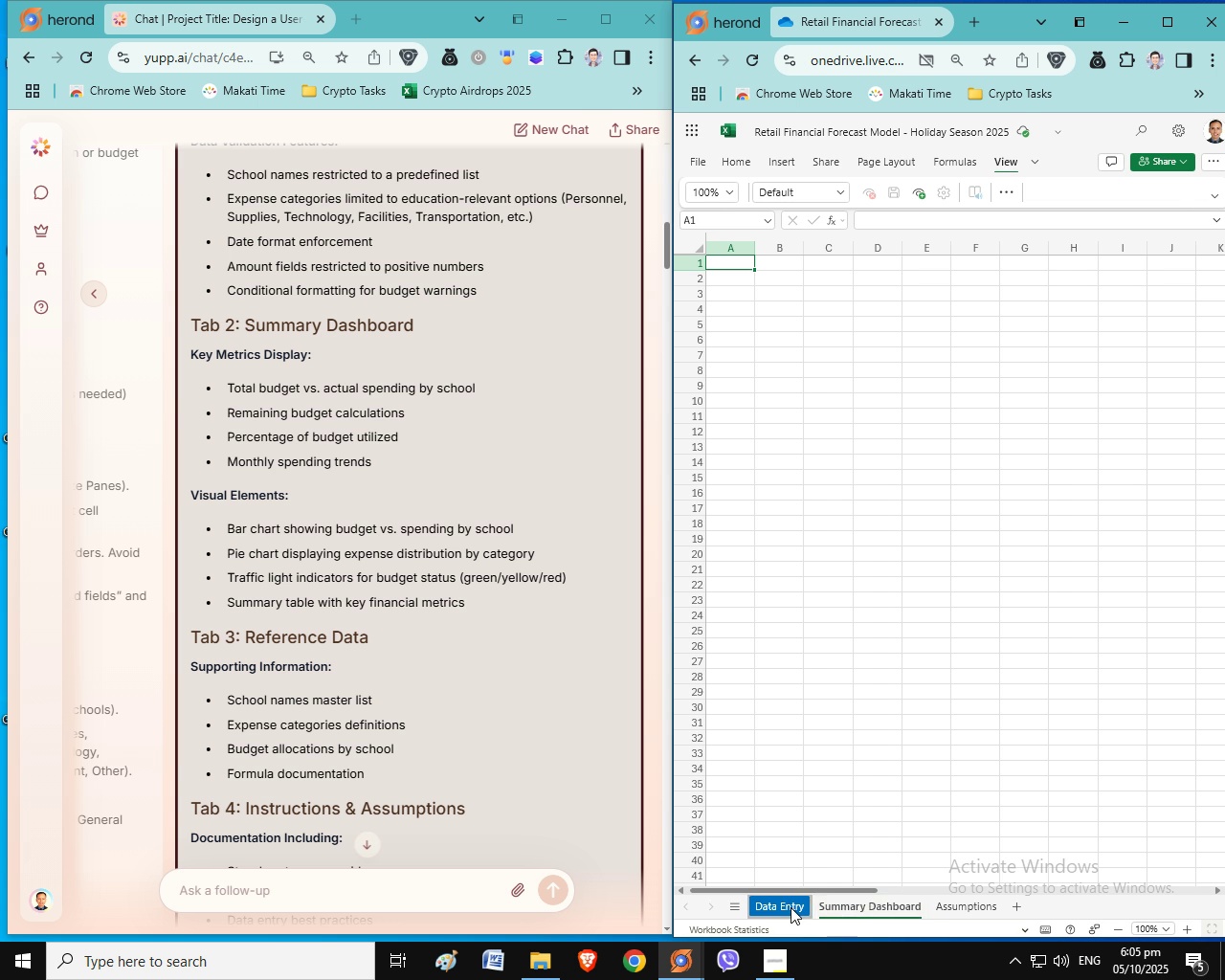 
left_click([791, 907])
 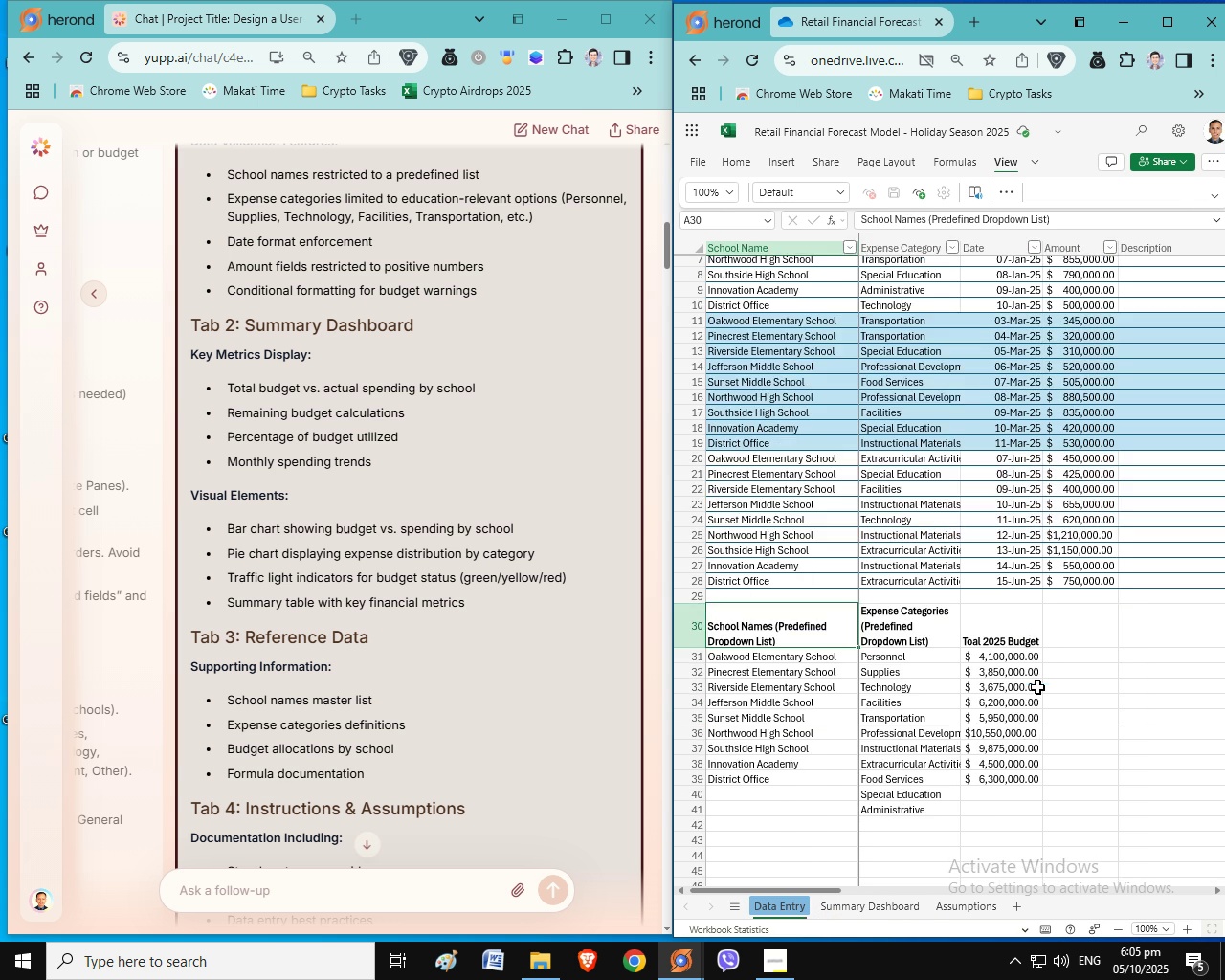 
scroll: coordinate [1039, 688], scroll_direction: up, amount: 2.0